 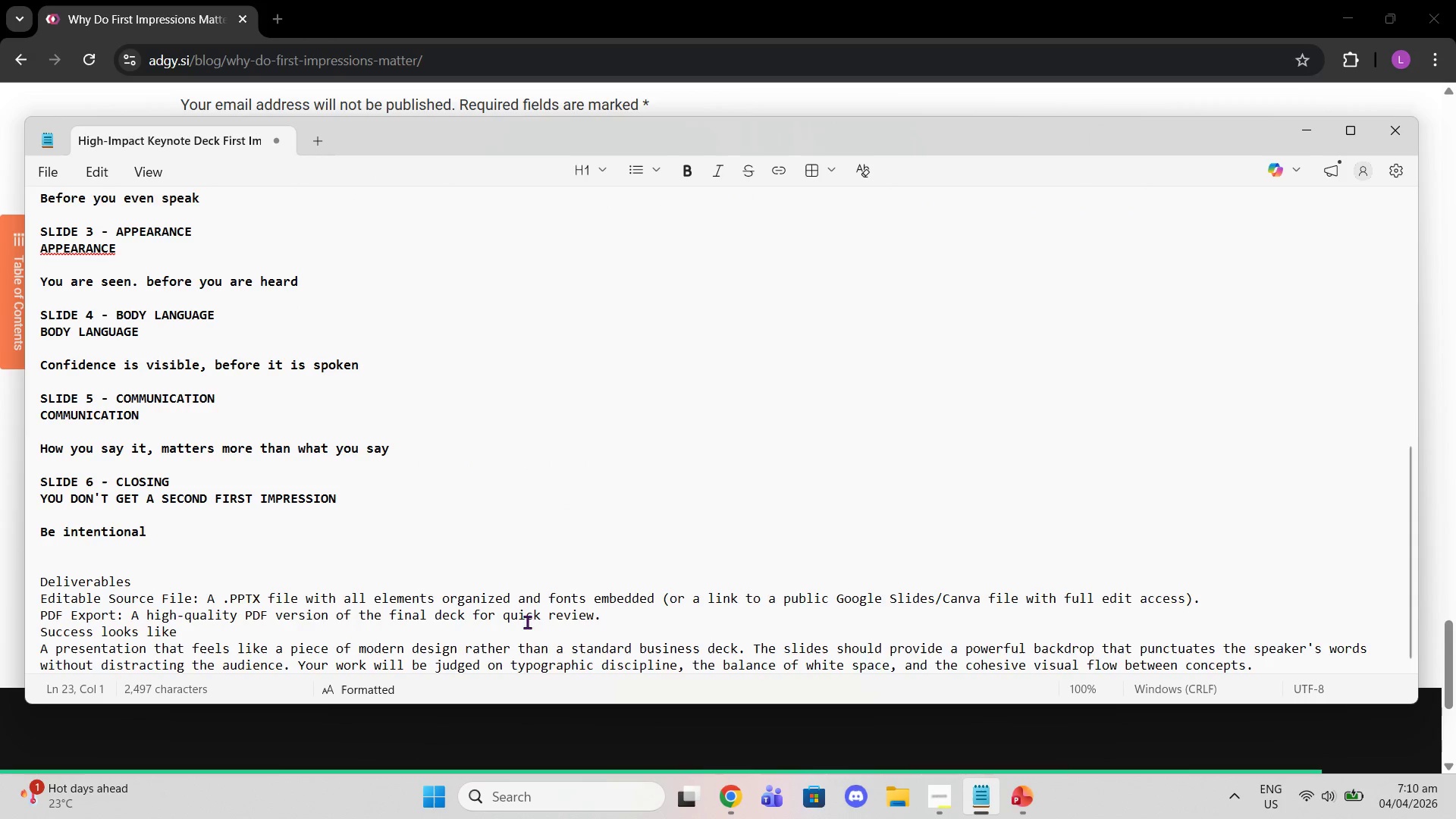 
key(Backspace)
 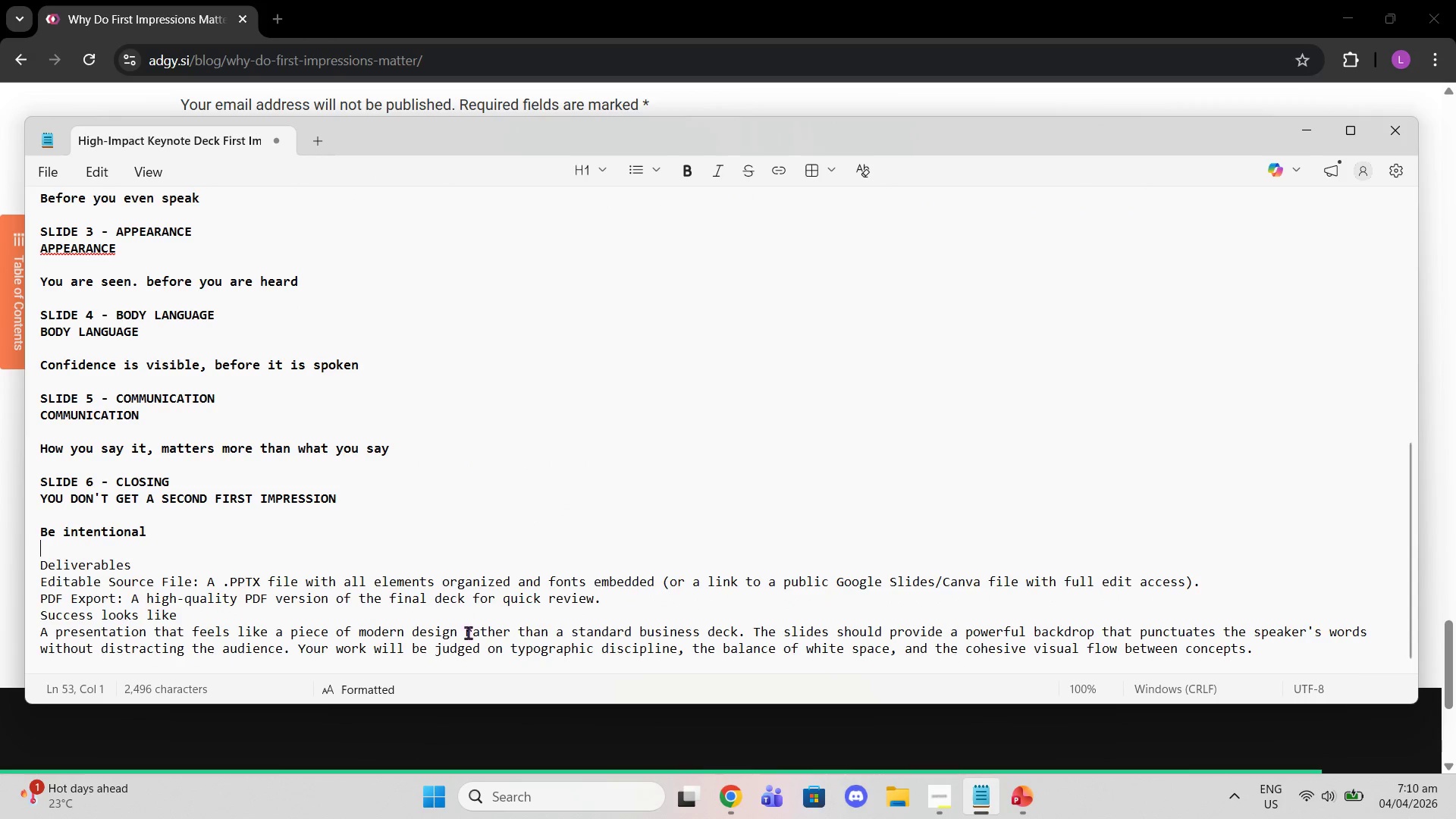 
left_click([644, 598])
 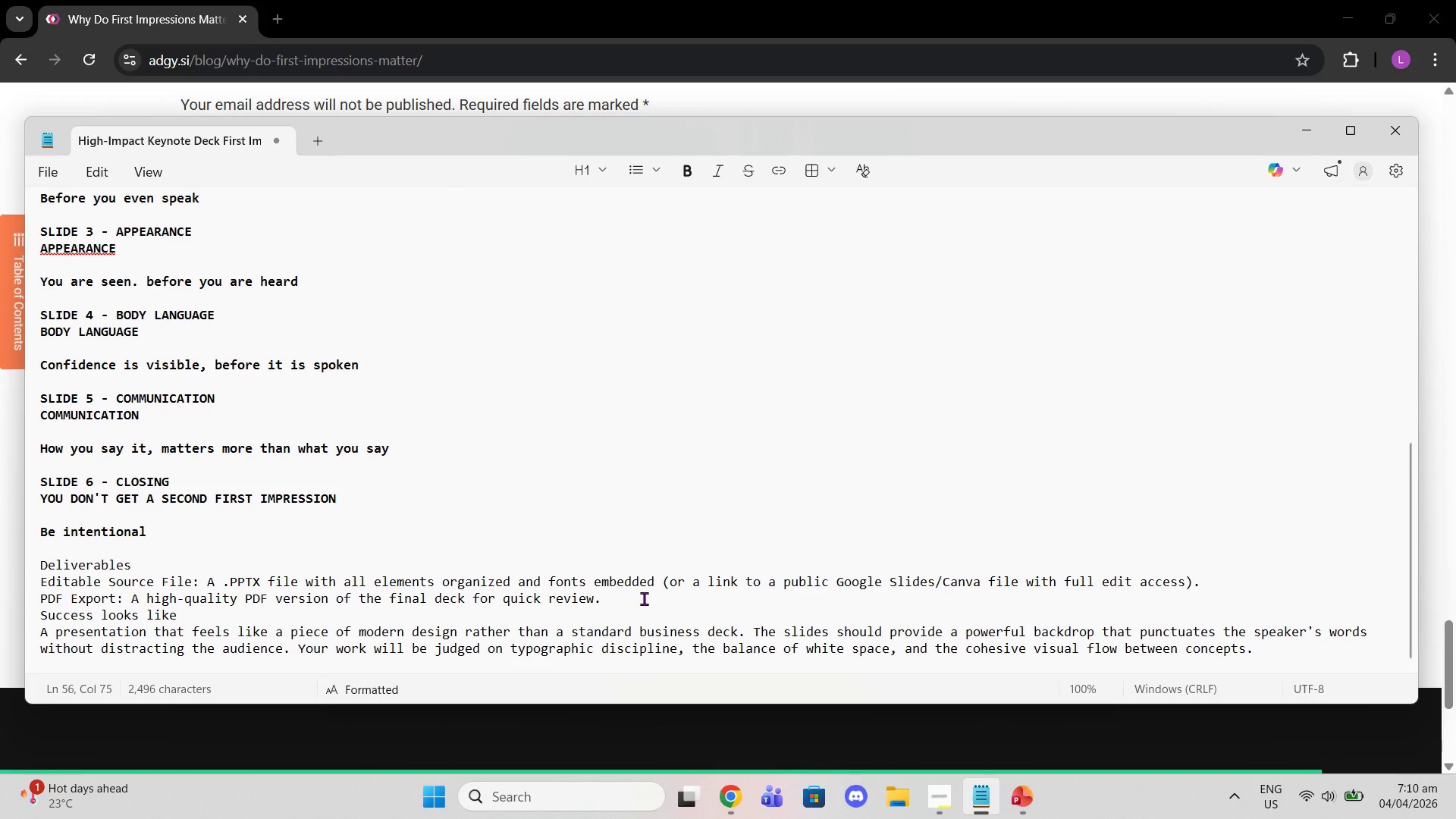 
key(Enter)
 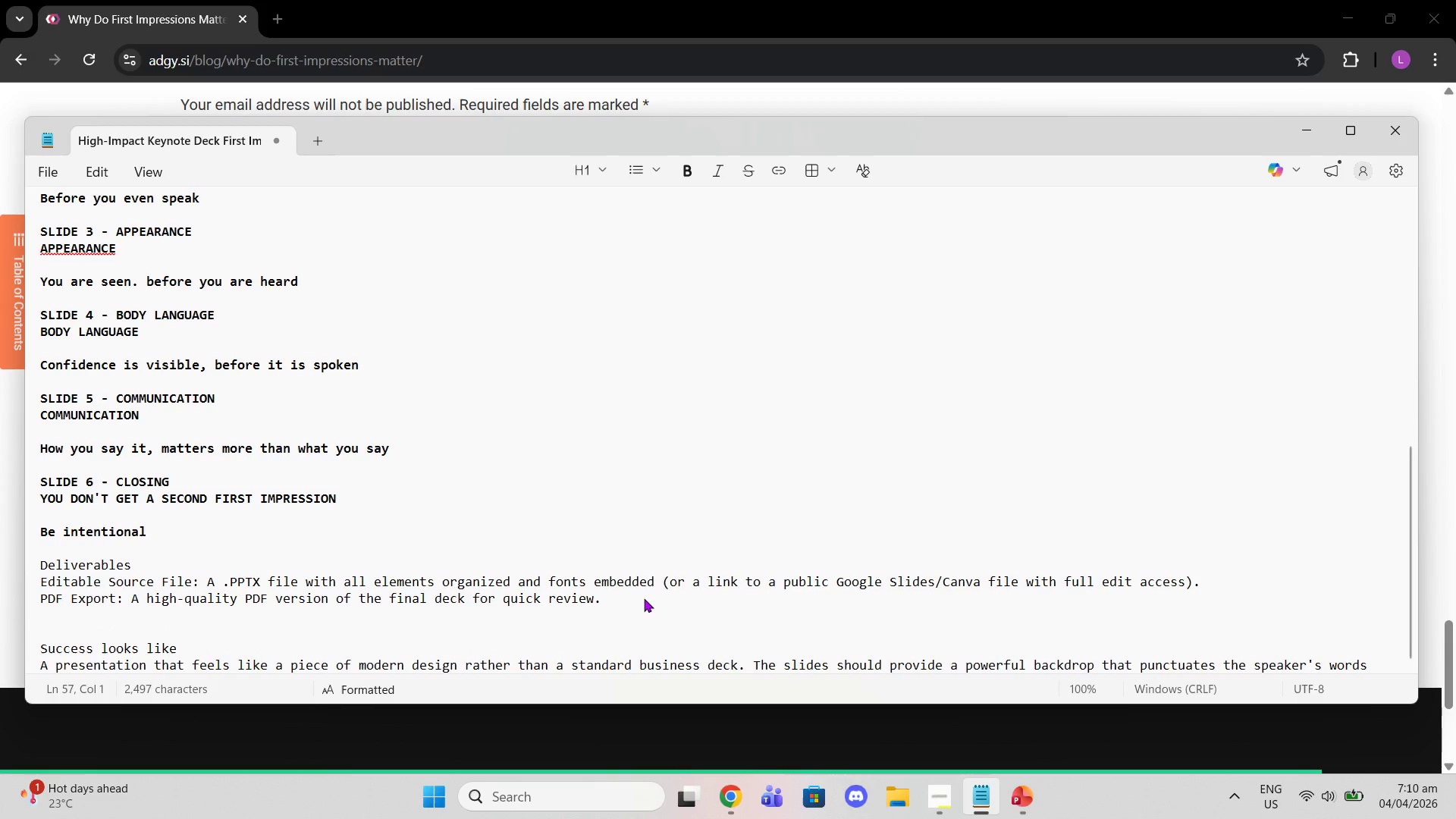 
key(Enter)
 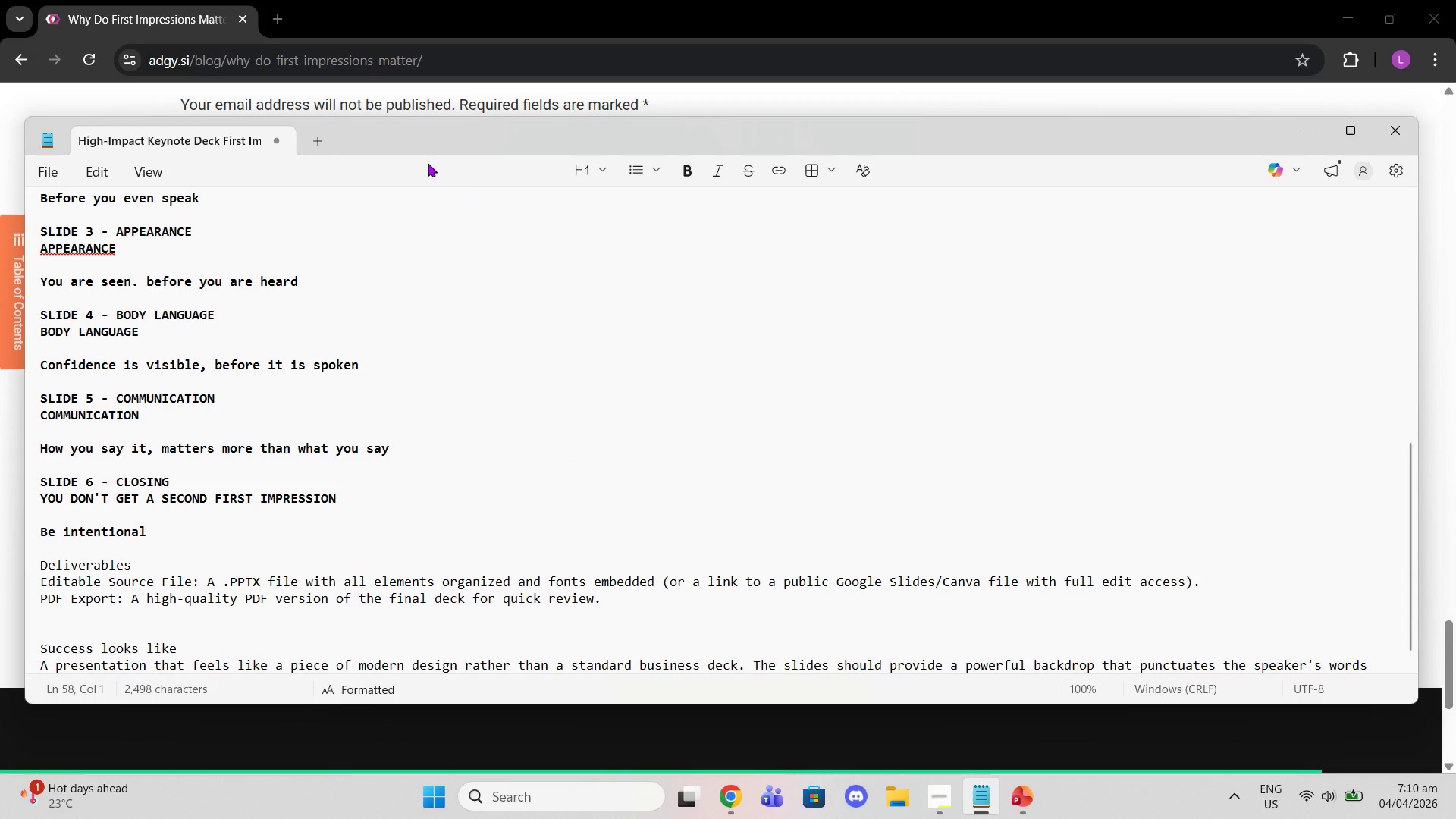 
scroll: coordinate [411, 225], scroll_direction: up, amount: 19.0
 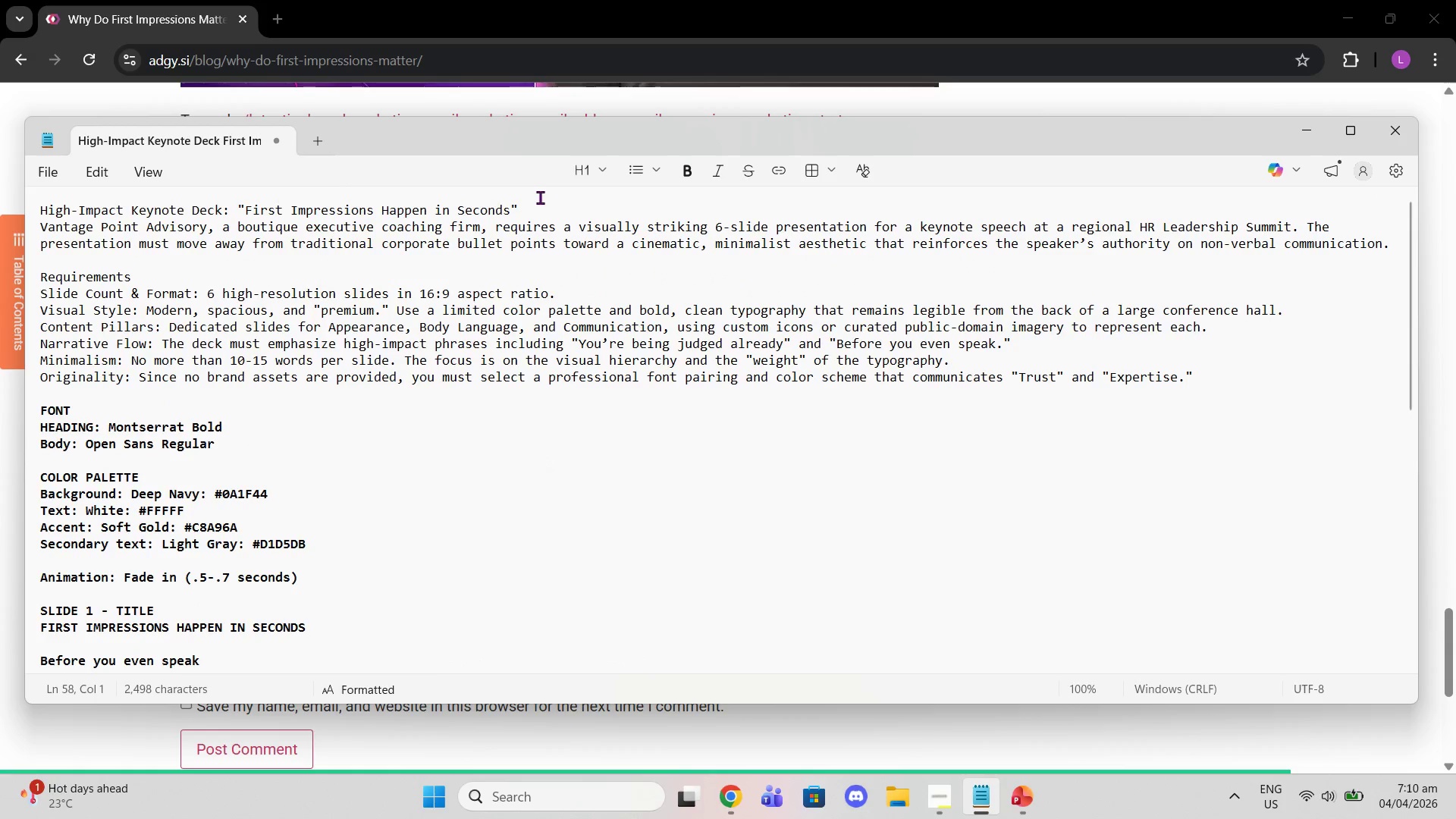 
left_click_drag(start_coordinate=[542, 206], to_coordinate=[0, 210])
 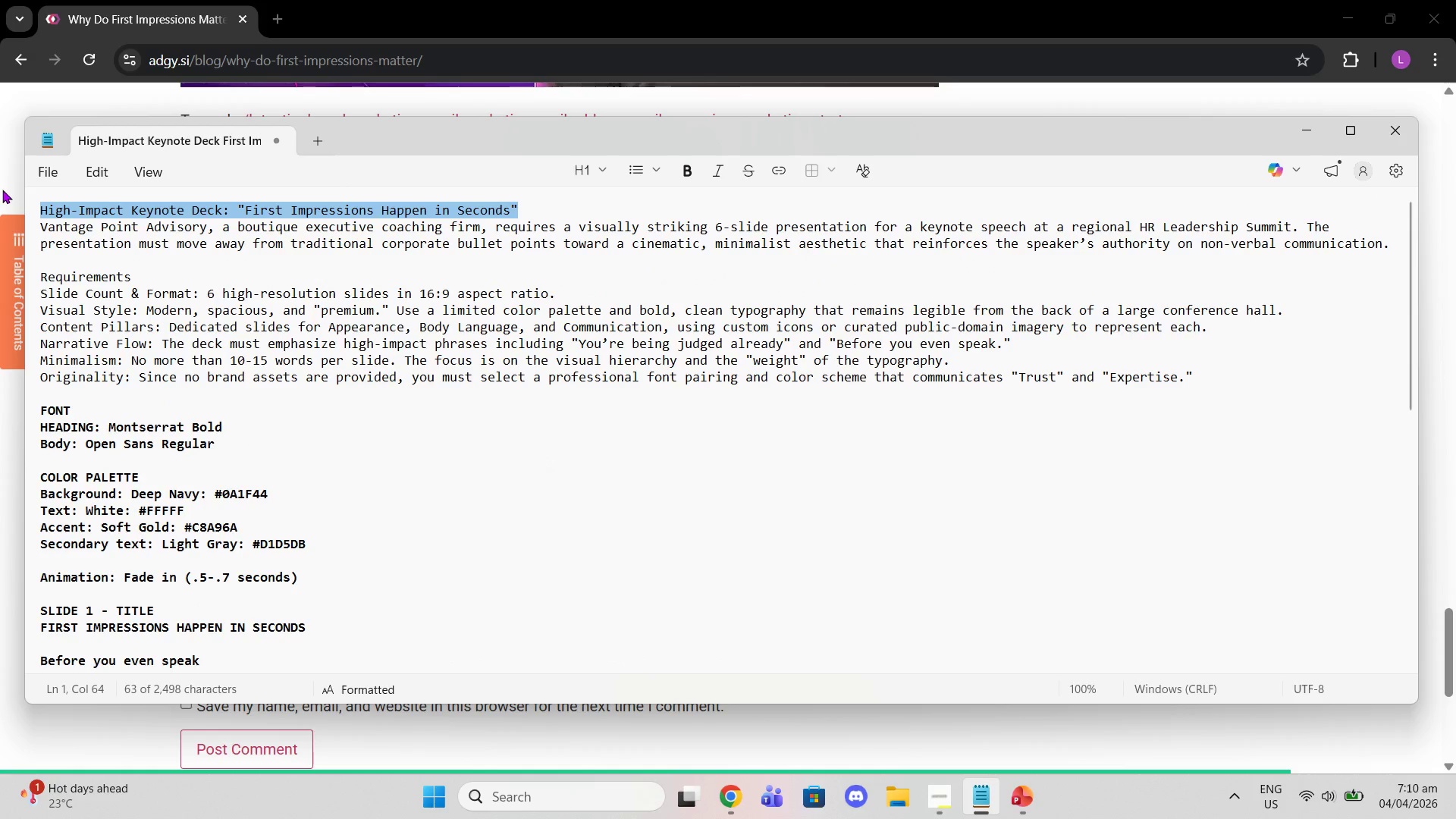 
key(Control+C)
 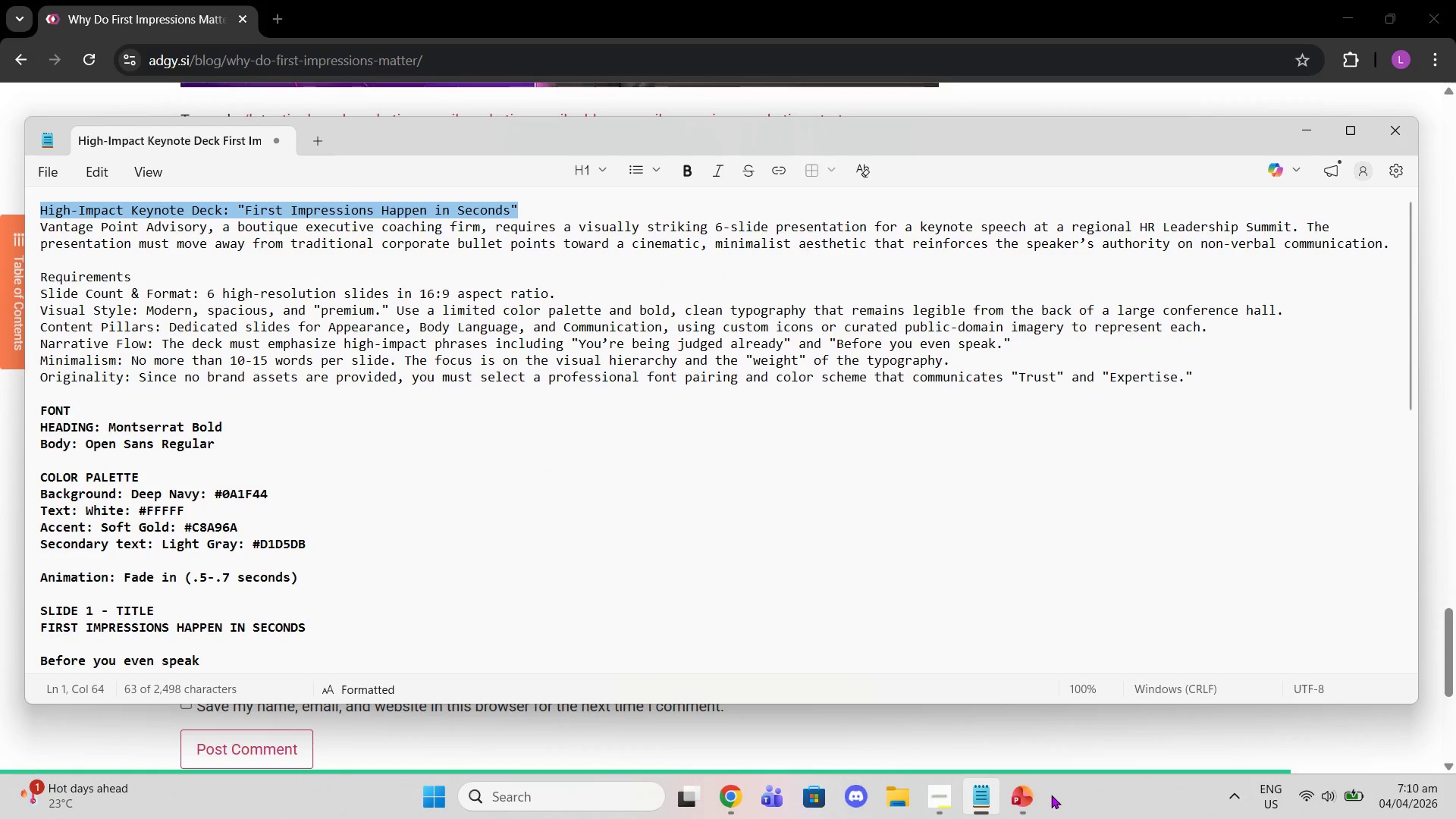 
double_click([1014, 795])
 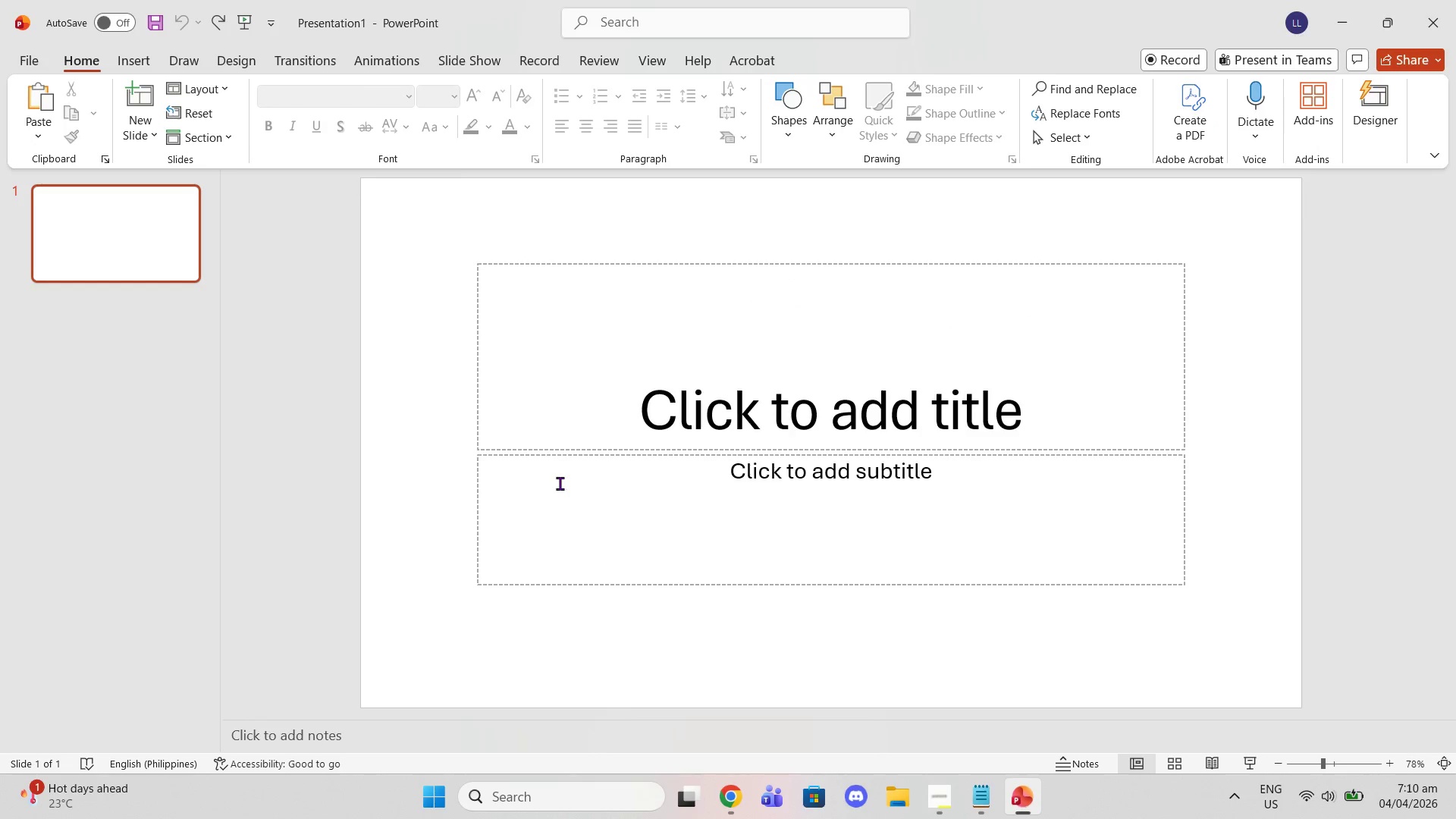 
key(Control+S)
 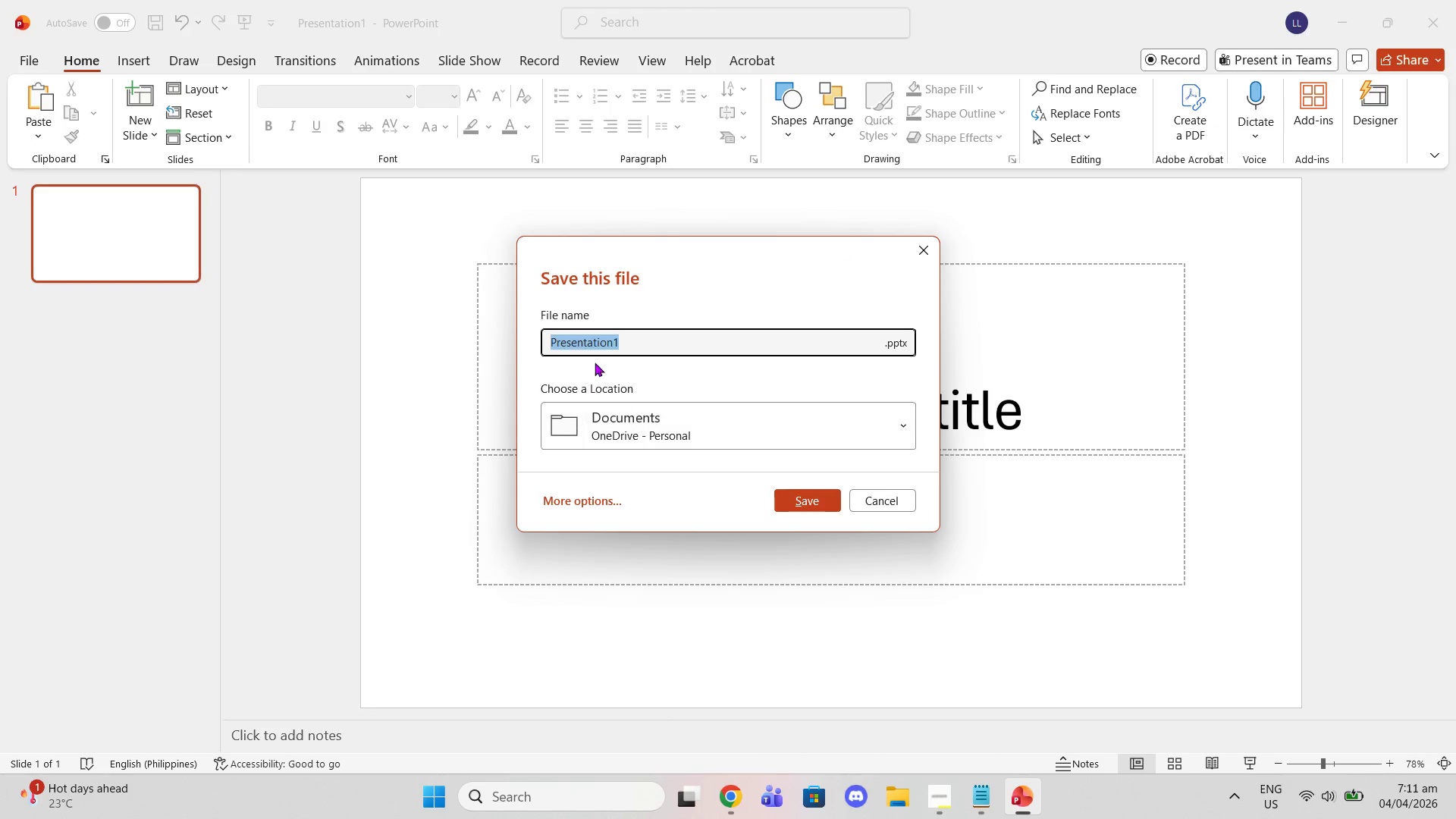 
hold_key(key=ControlLeft, duration=0.33)
 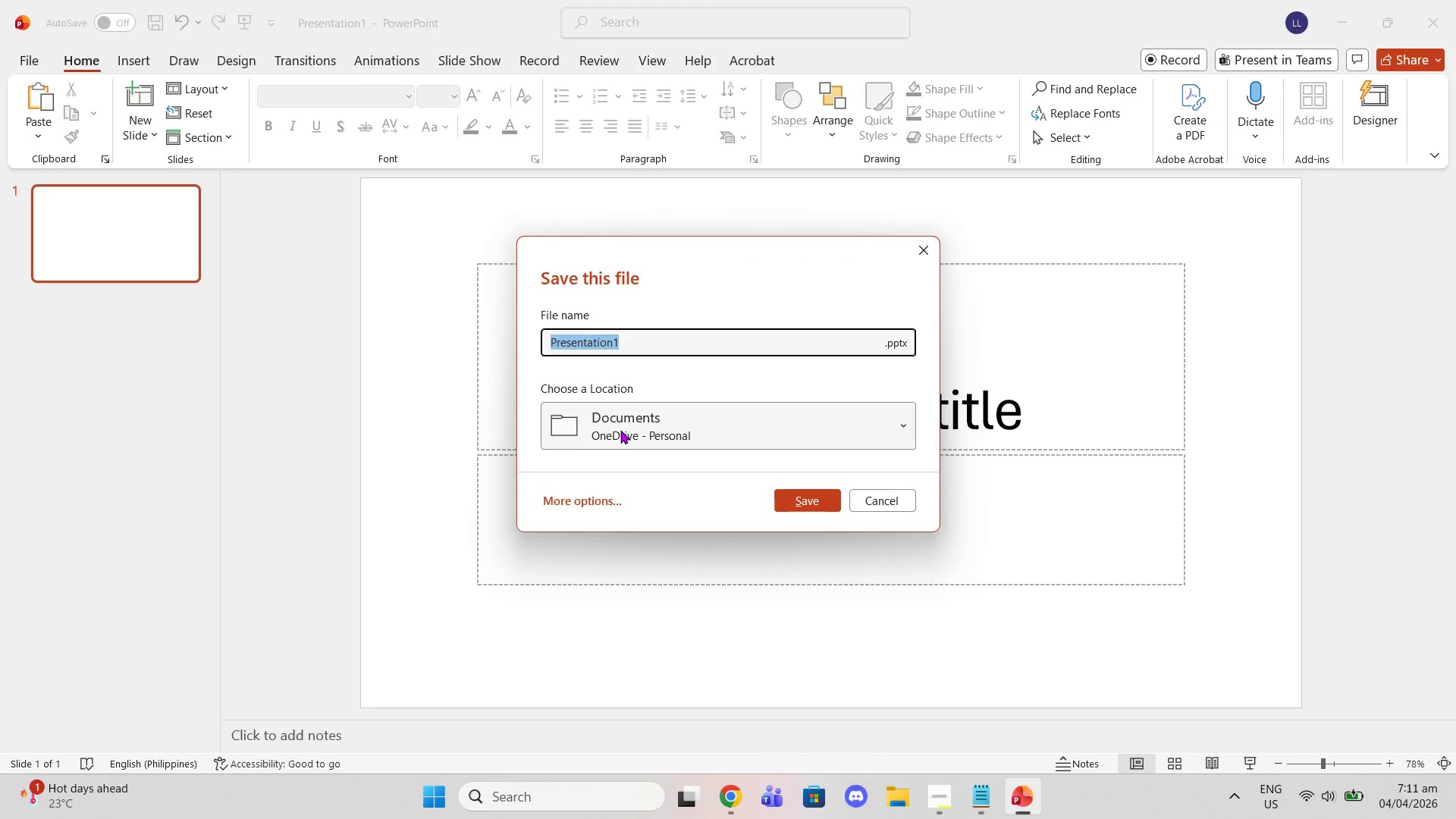 
left_click([620, 430])
 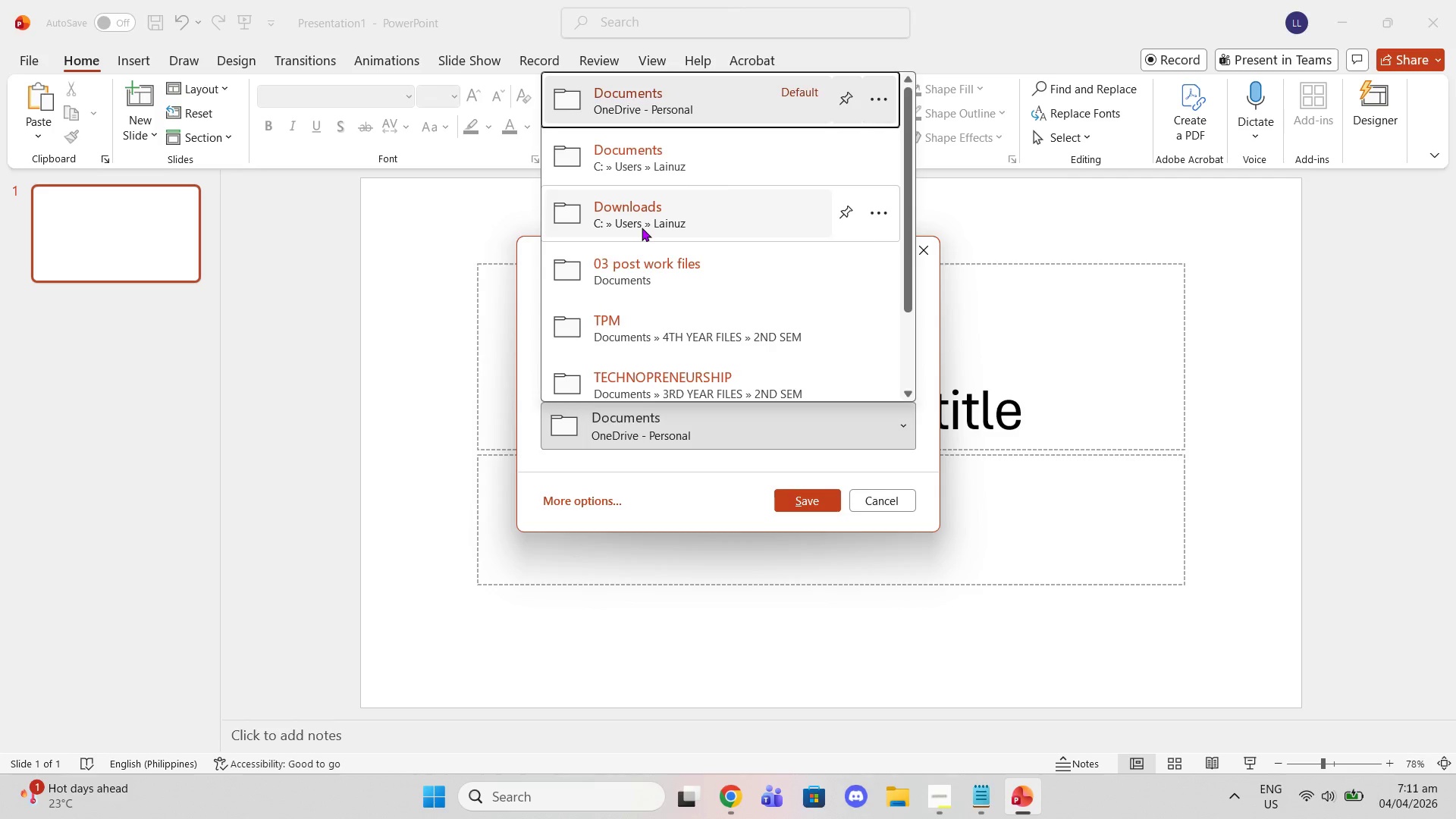 
left_click([642, 228])
 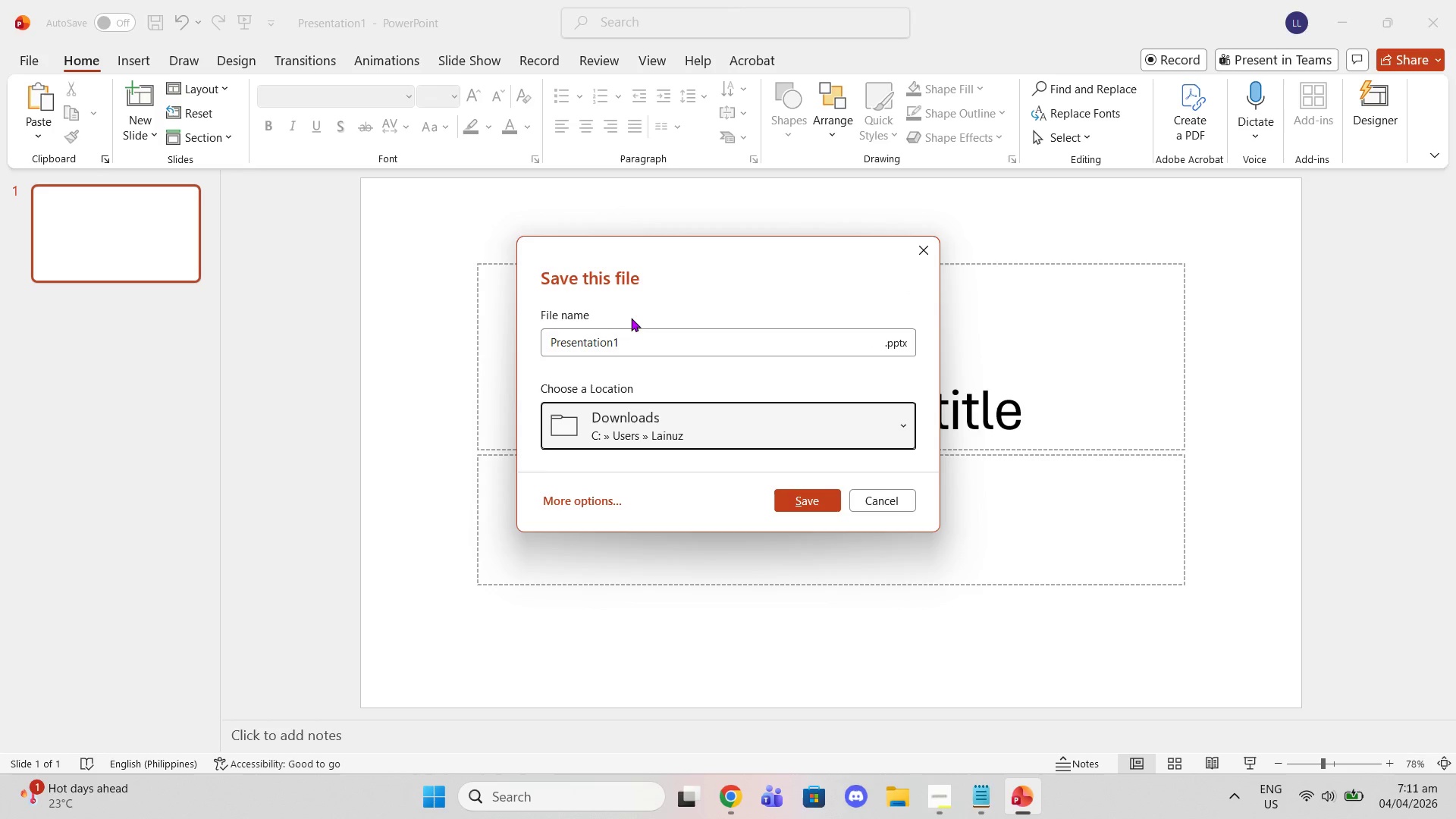 
left_click([631, 318])
 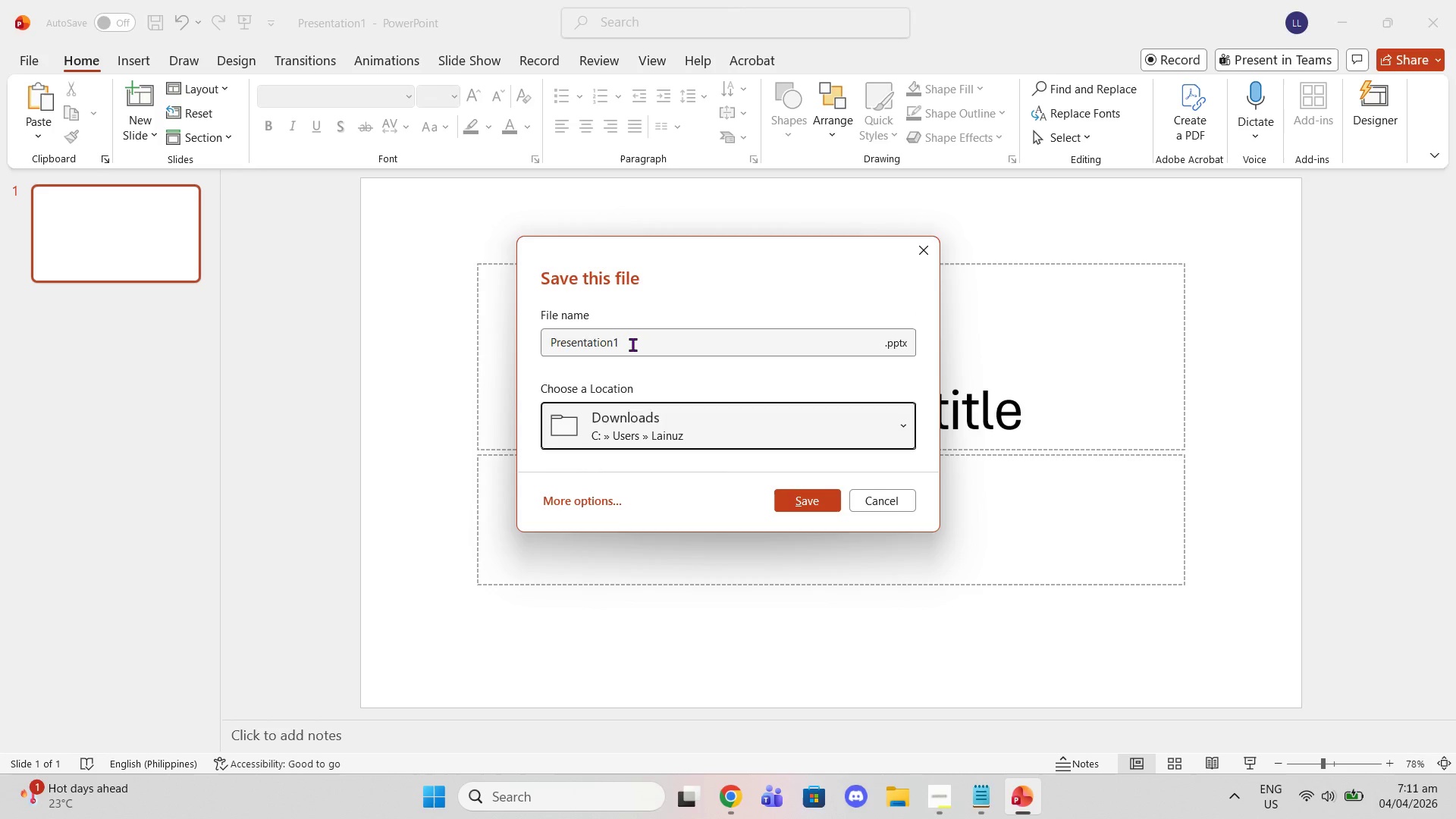 
left_click([632, 344])
 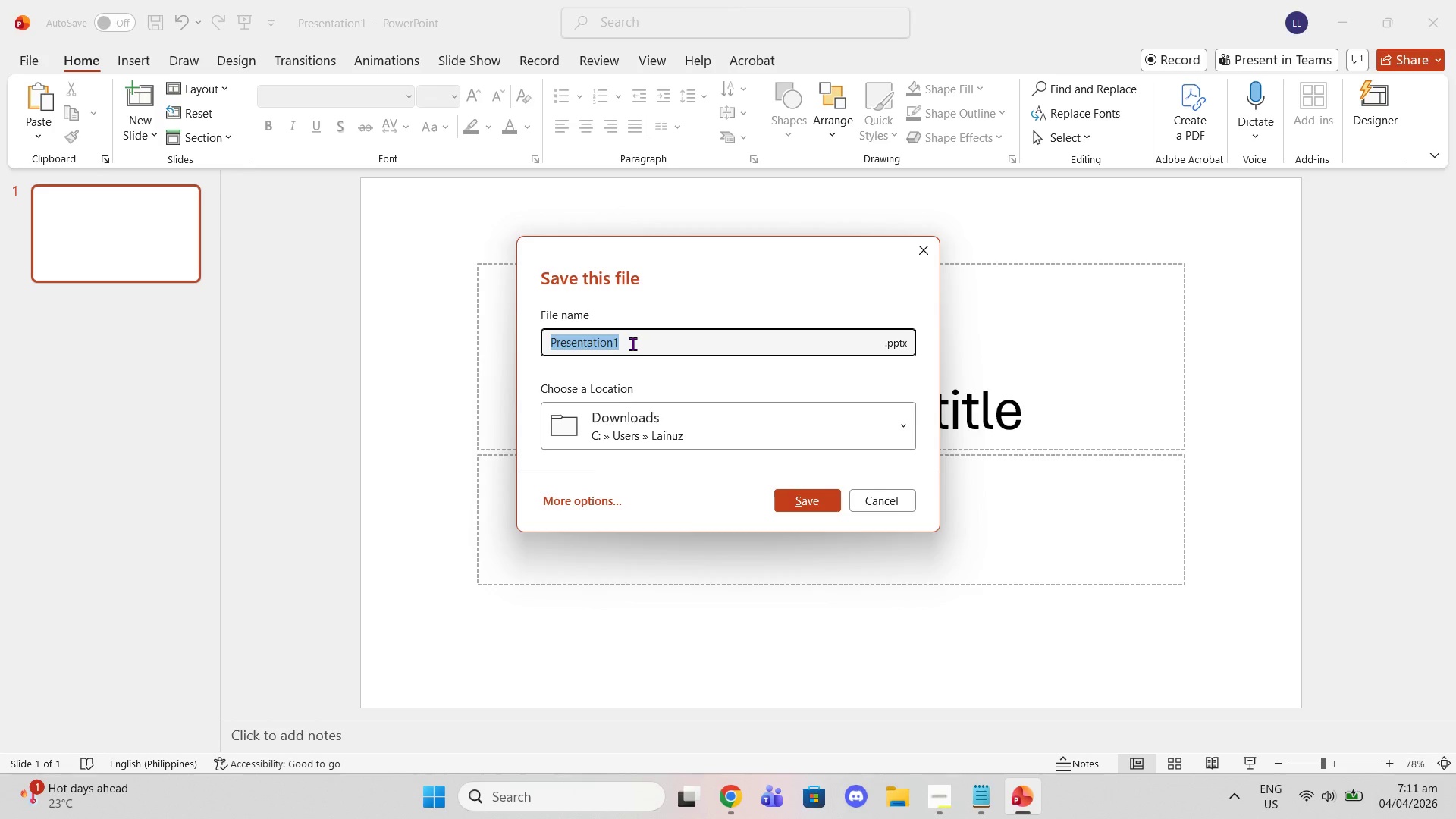 
key(Control+V)
 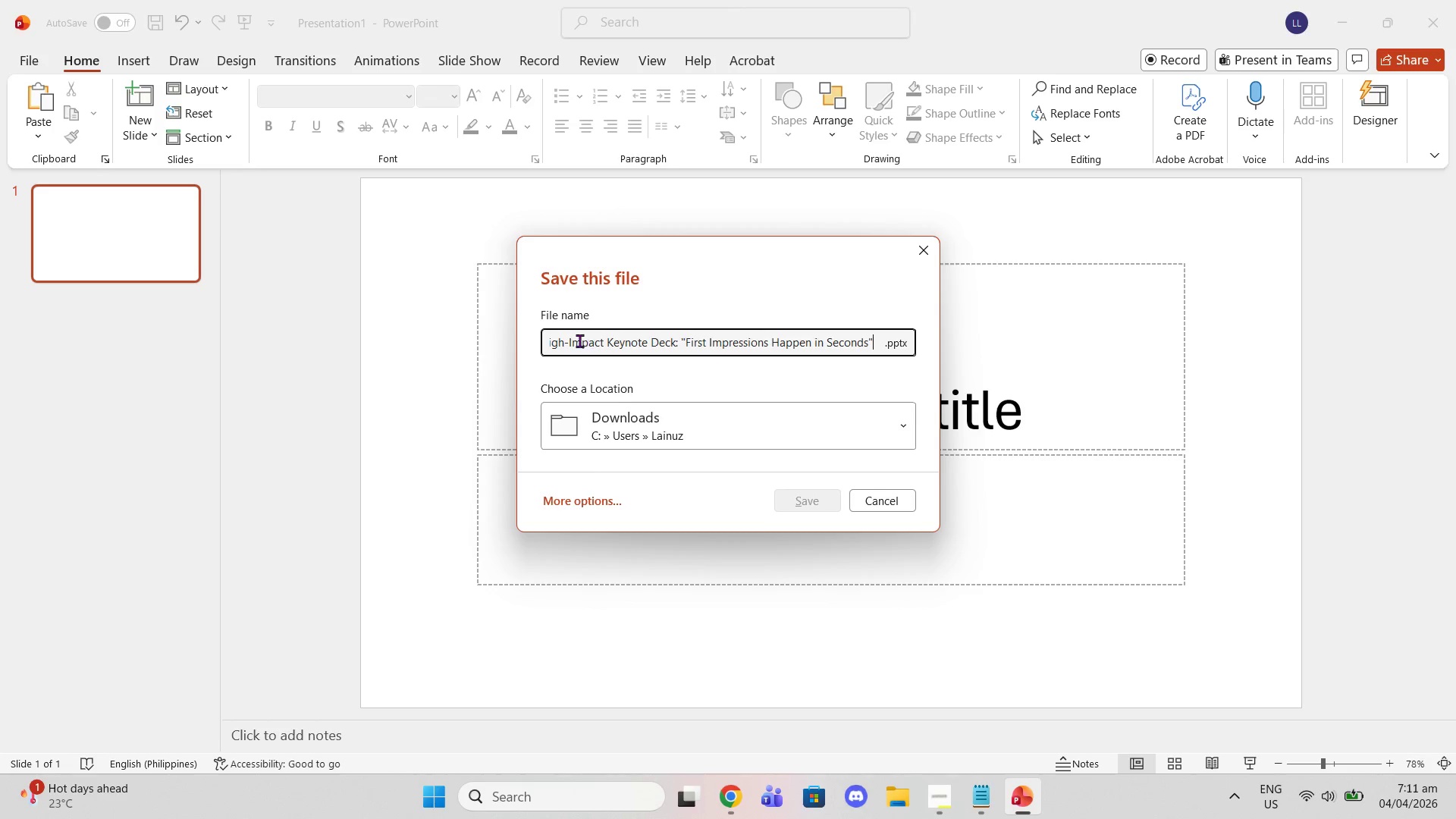 
left_click([573, 340])
 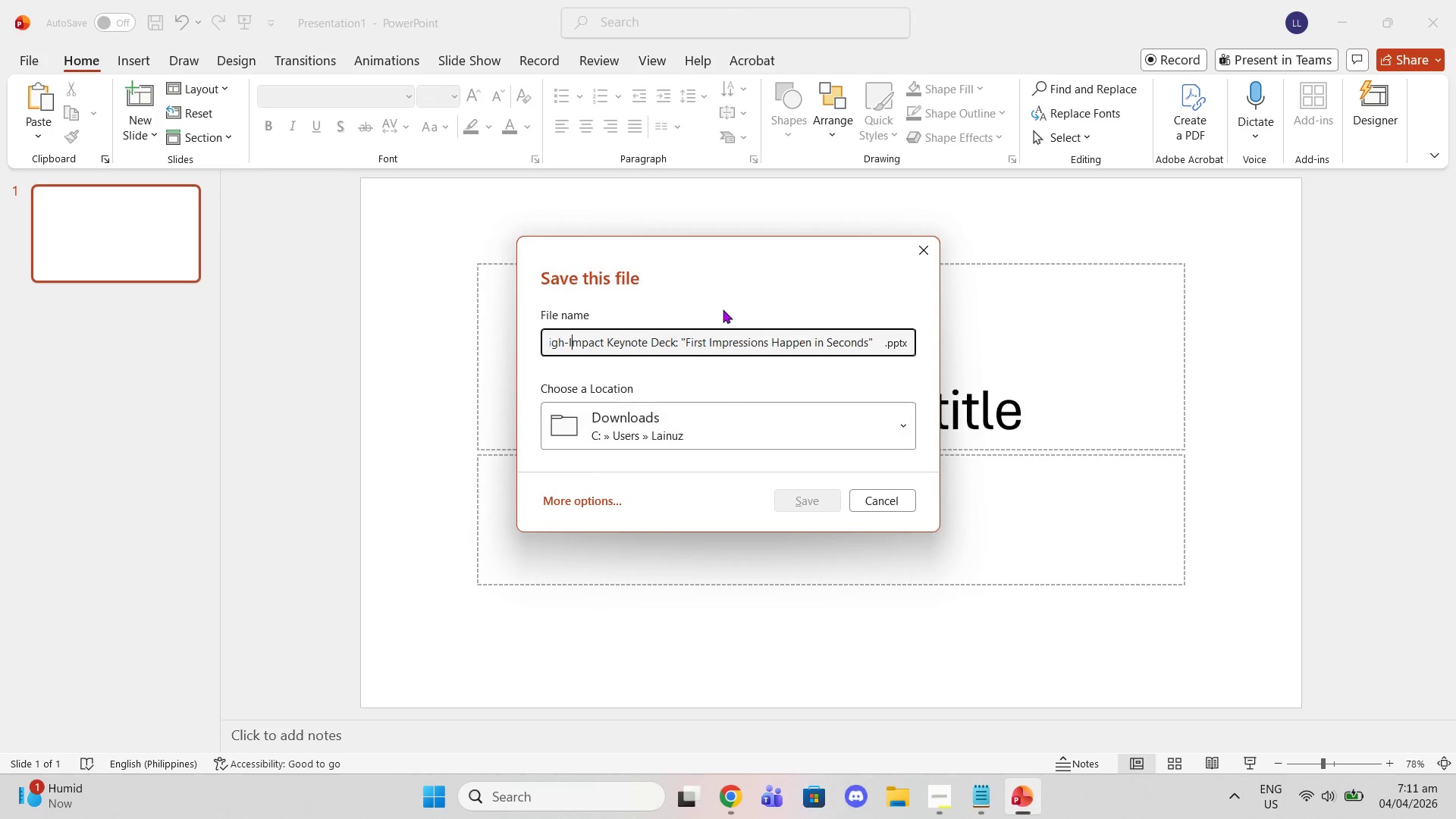 
left_click([676, 337])
 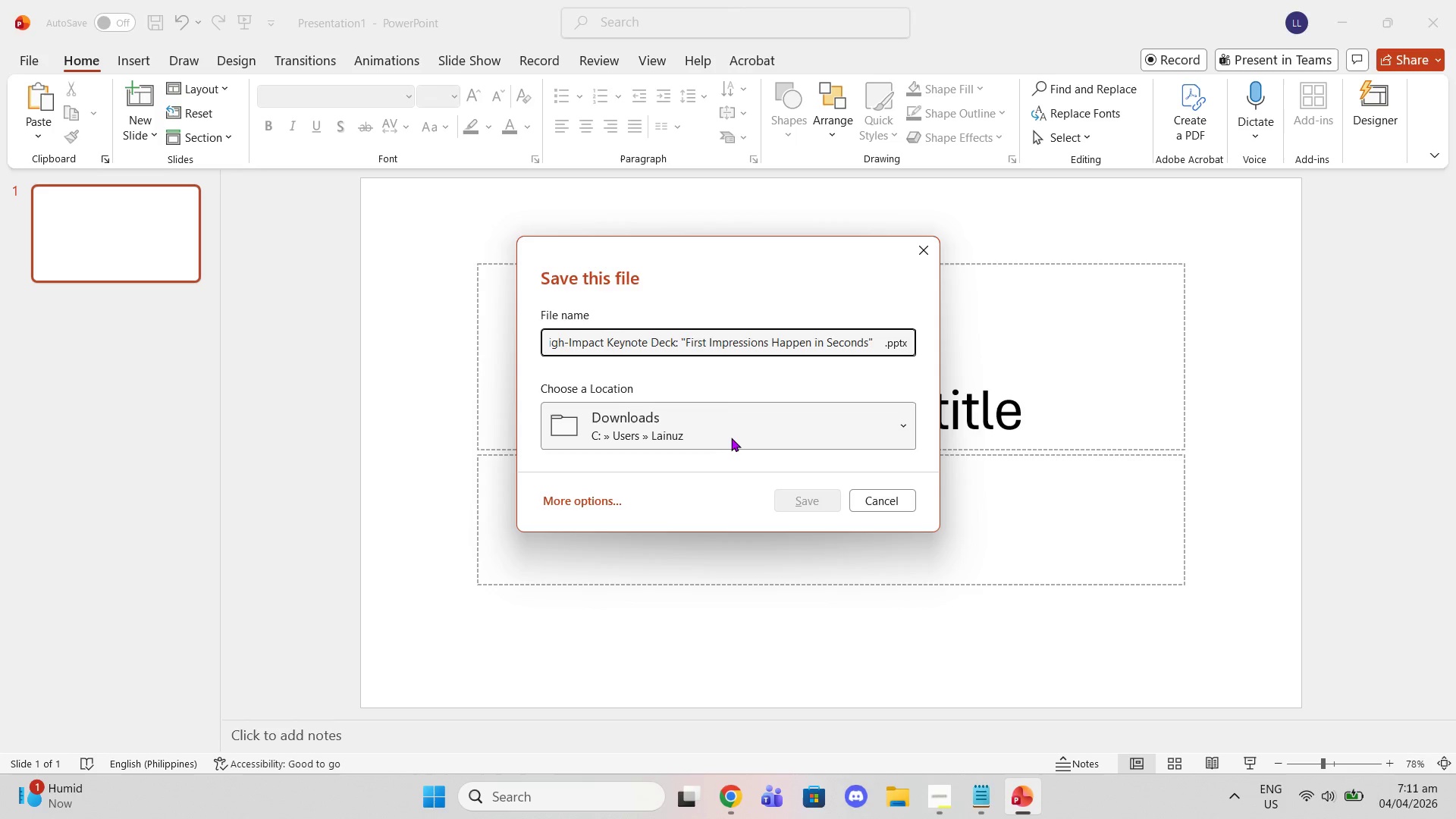 
key(ArrowRight)
 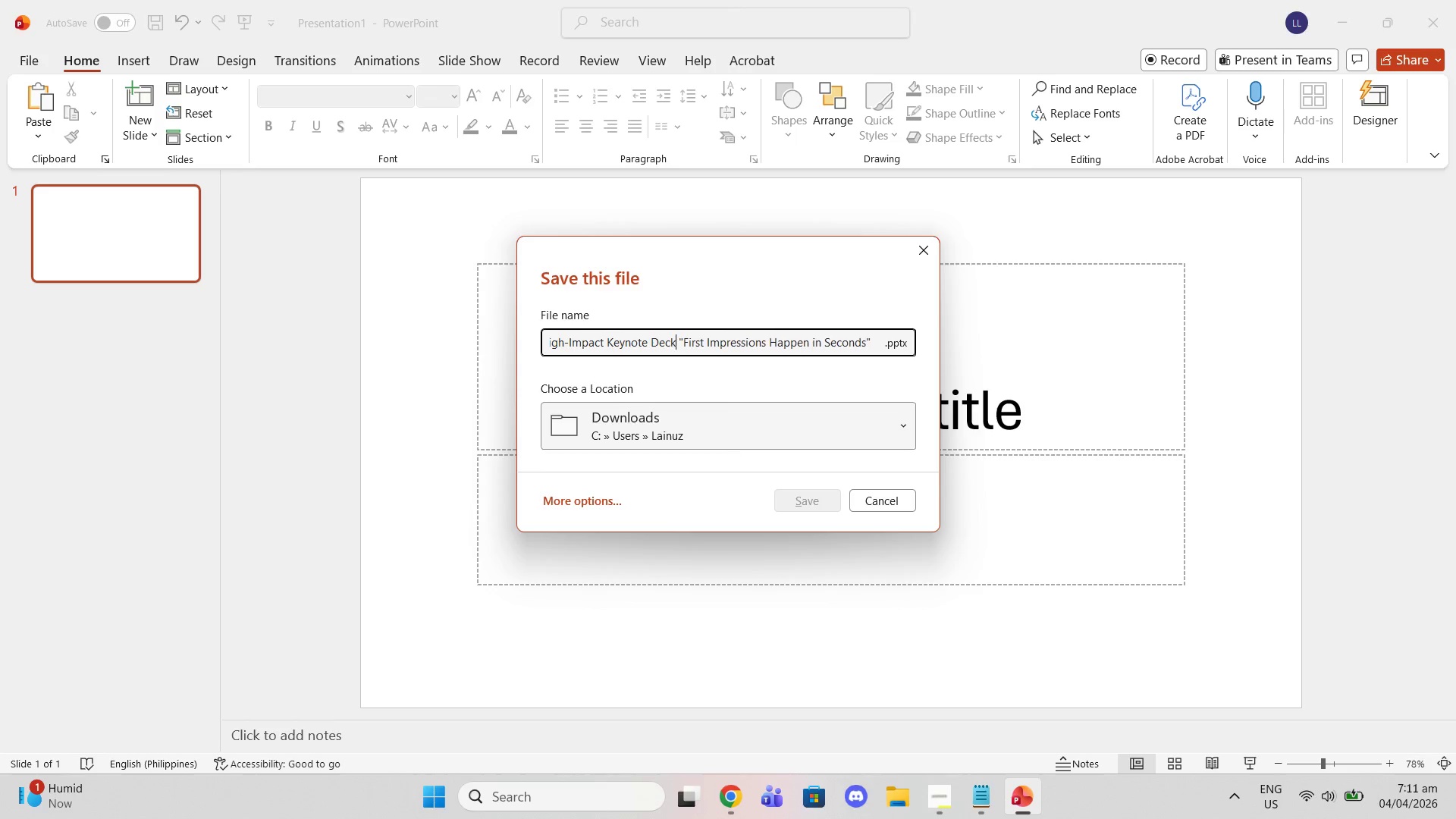 
key(Backspace)
 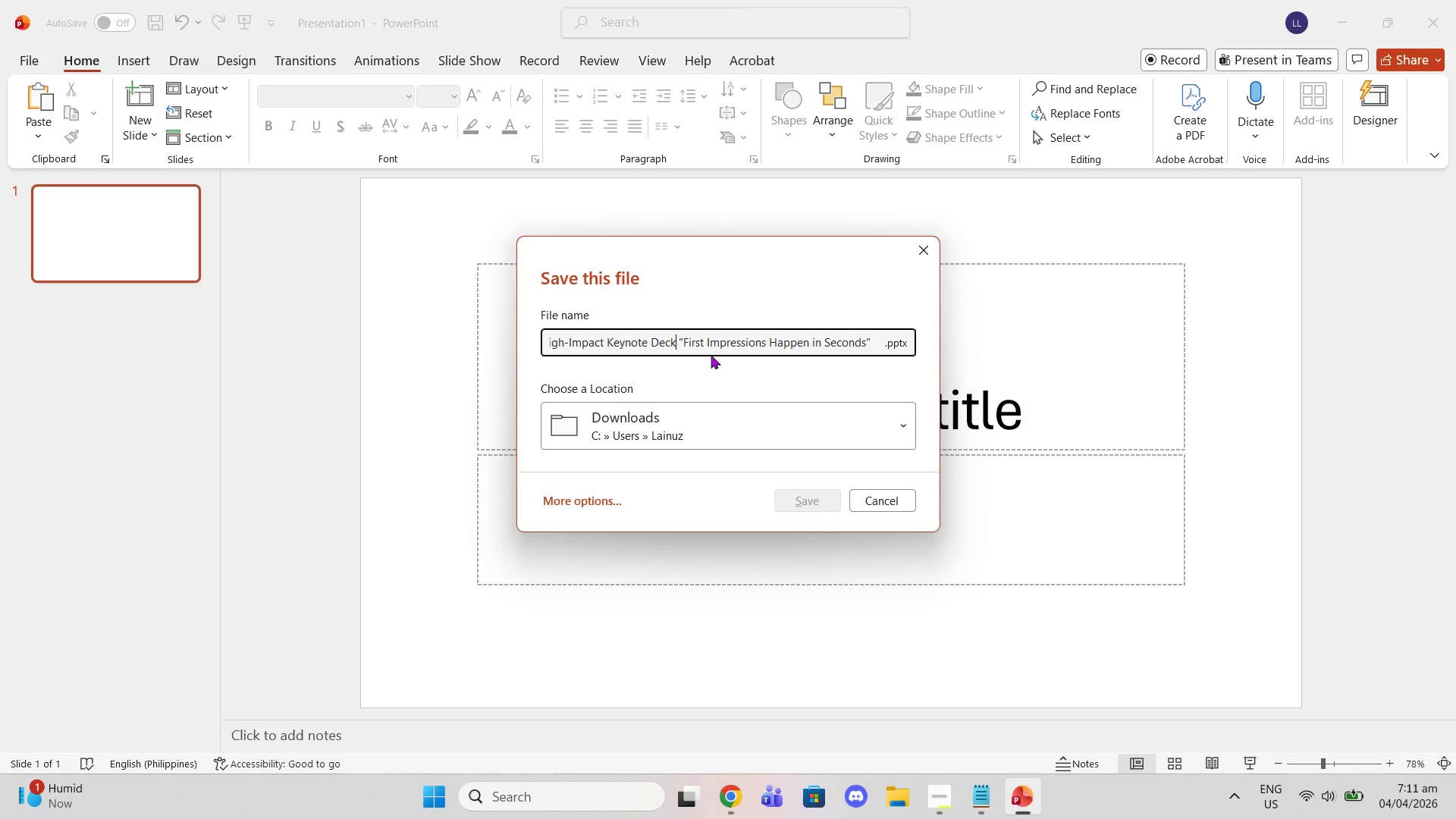 
left_click([683, 349])
 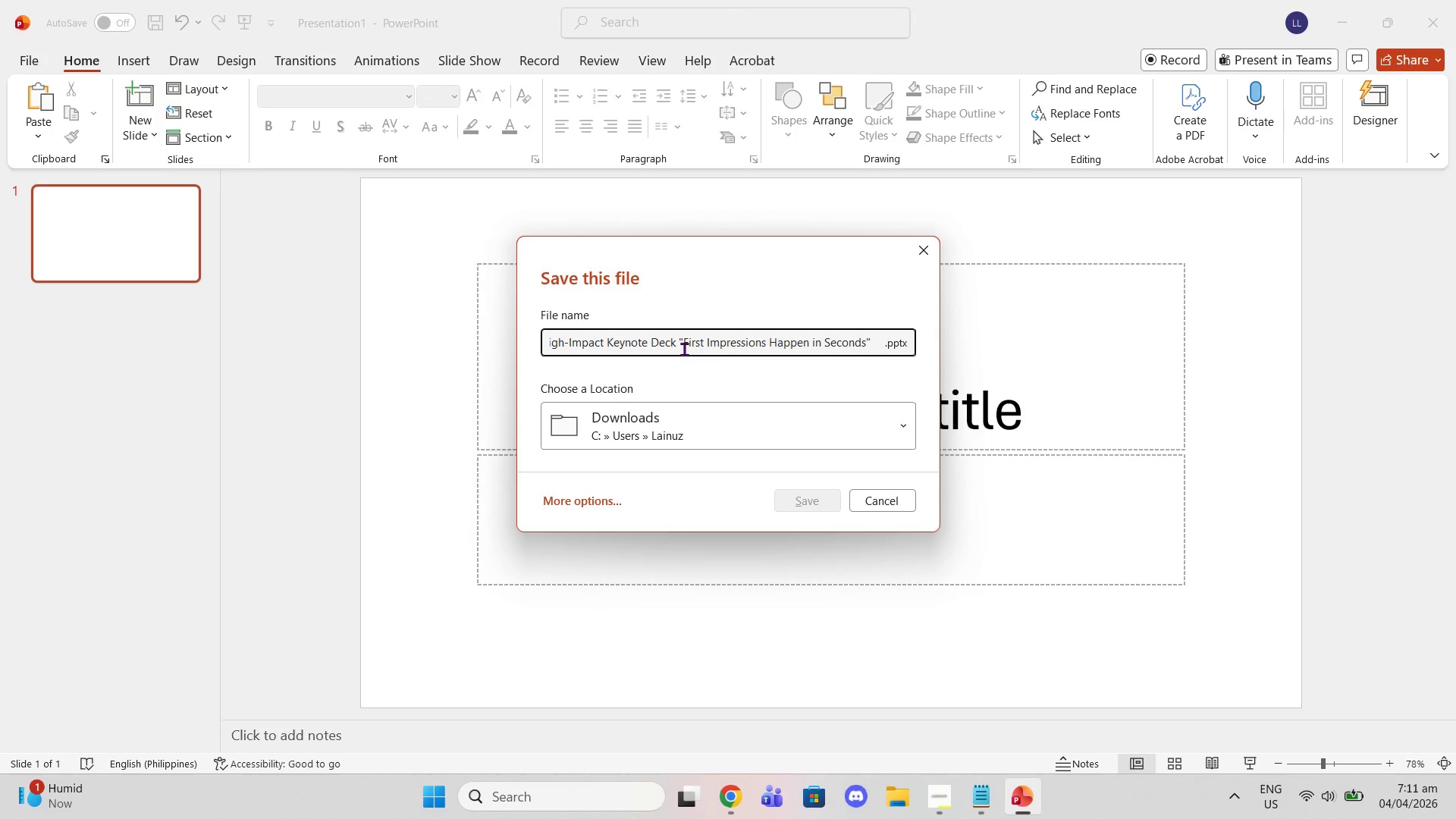 
key(Backspace)
 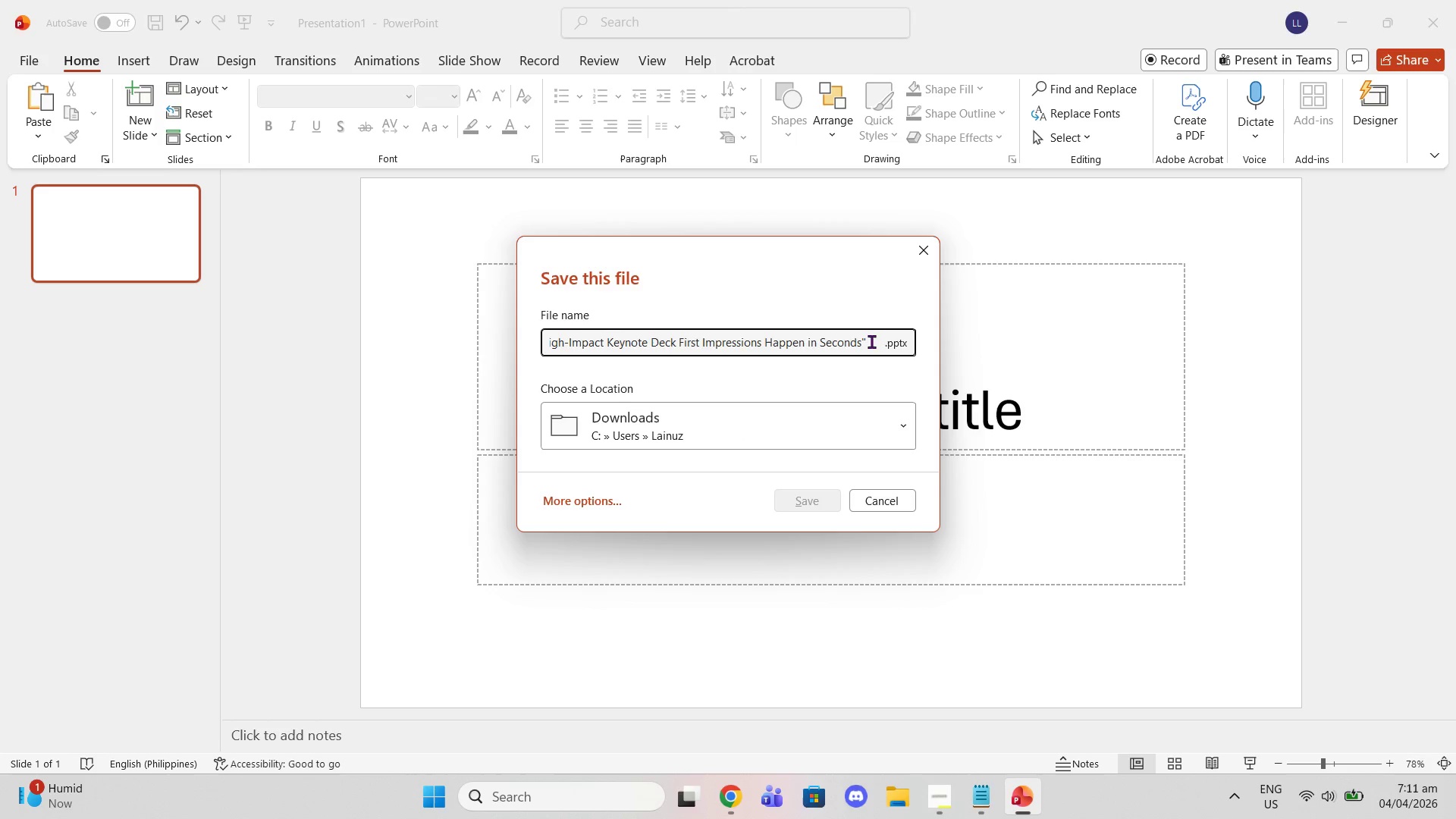 
left_click([872, 341])
 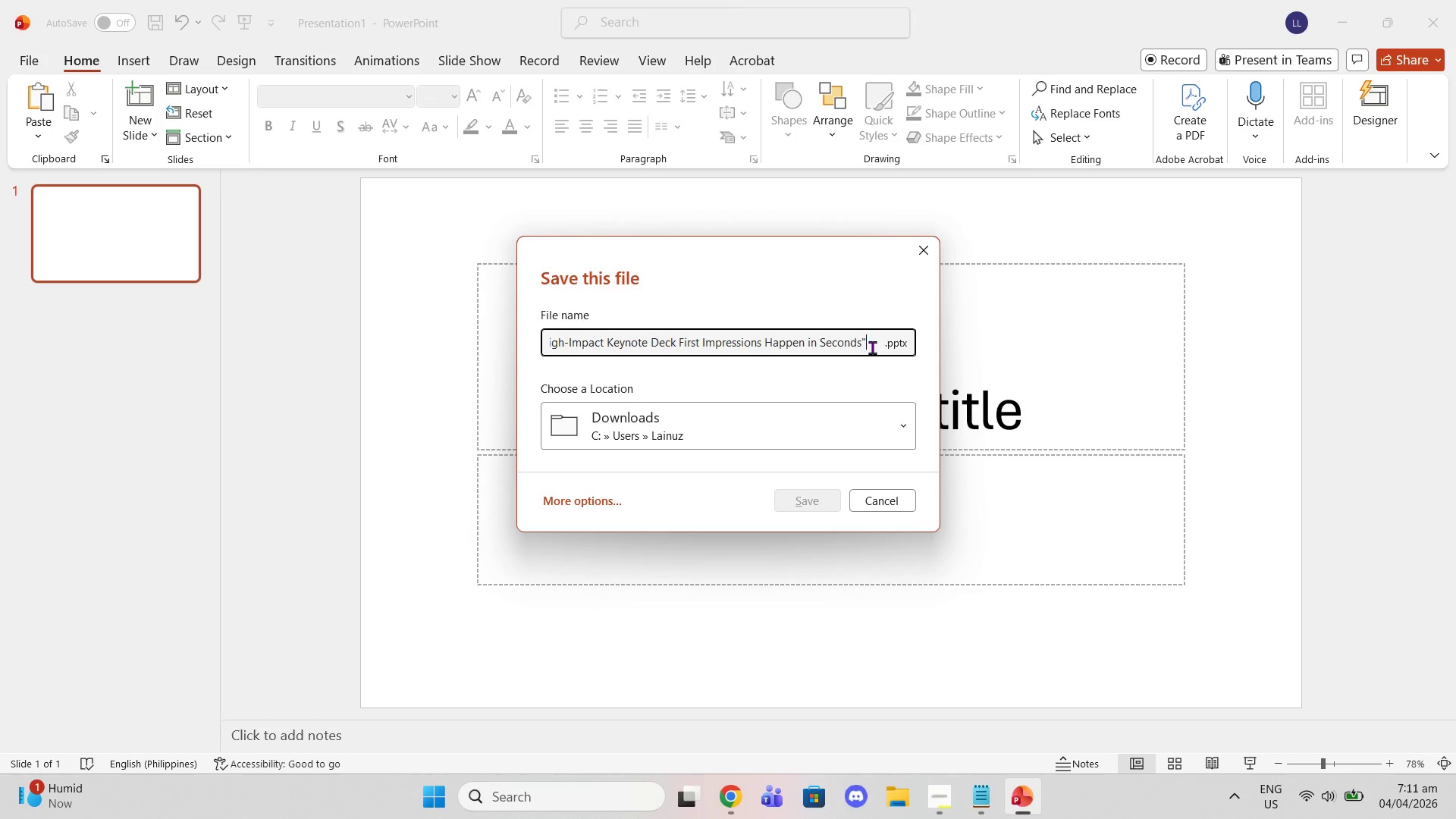 
key(Backspace)
 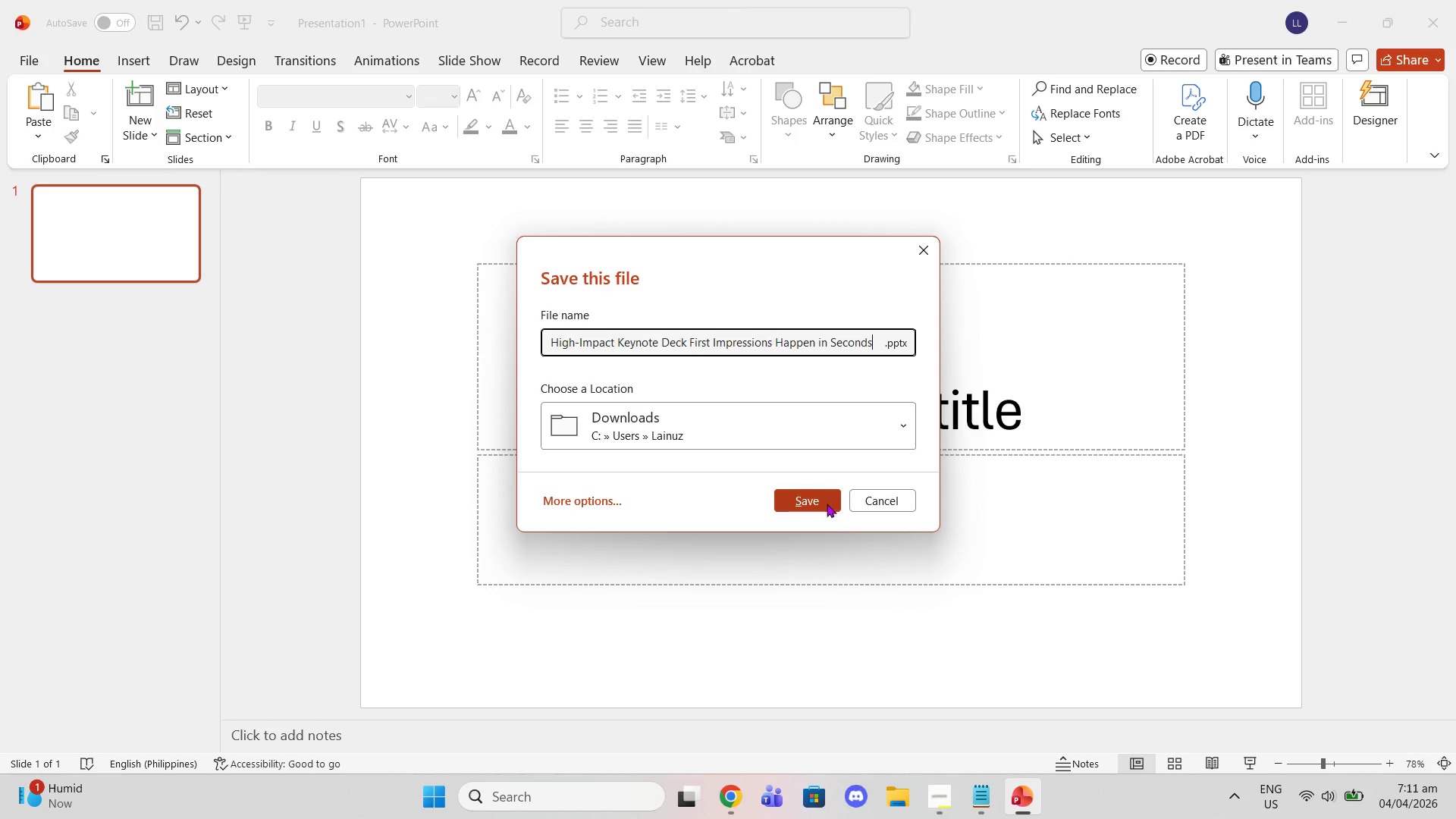 
left_click([823, 497])
 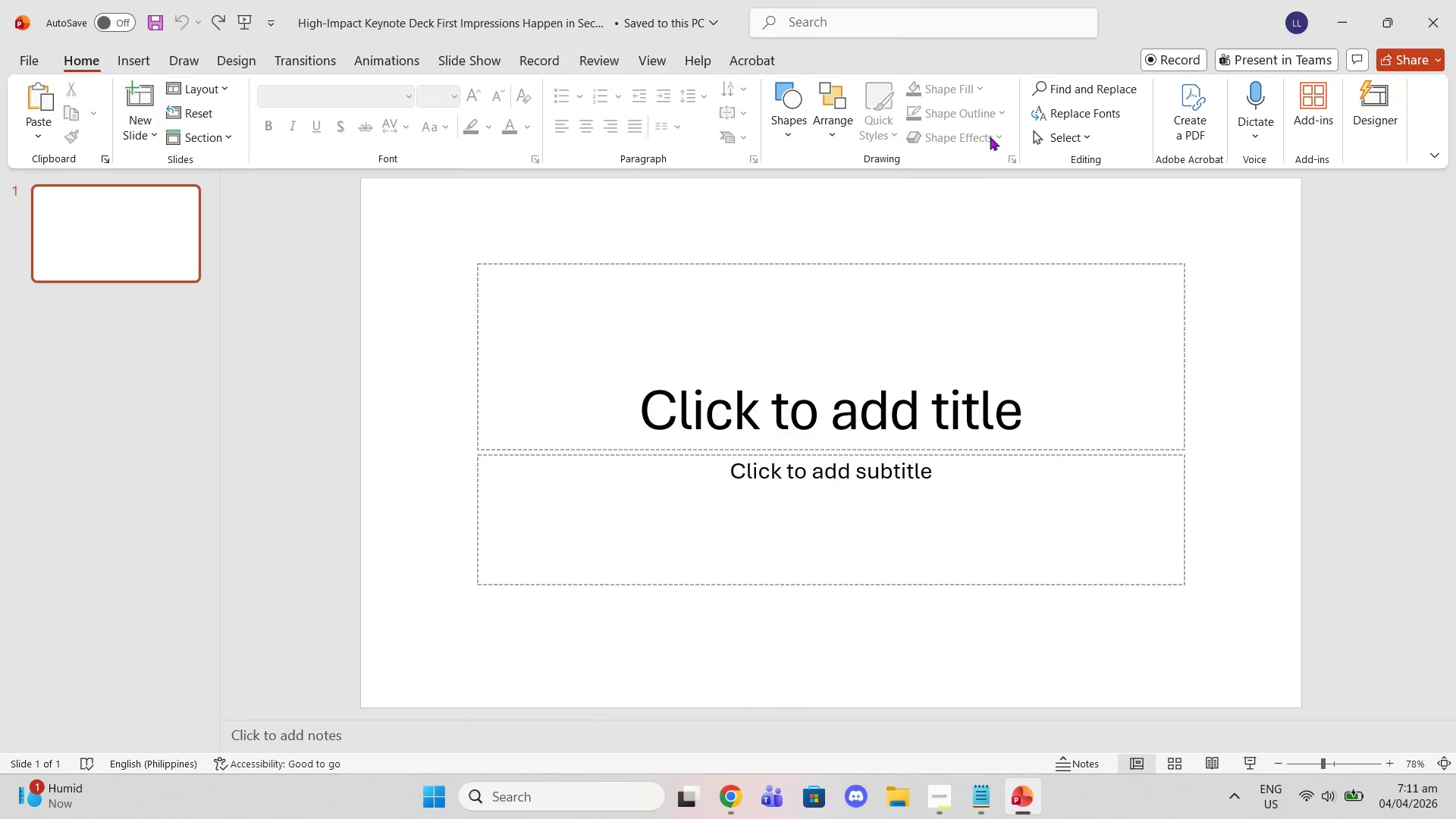 
left_click([1335, 36])
 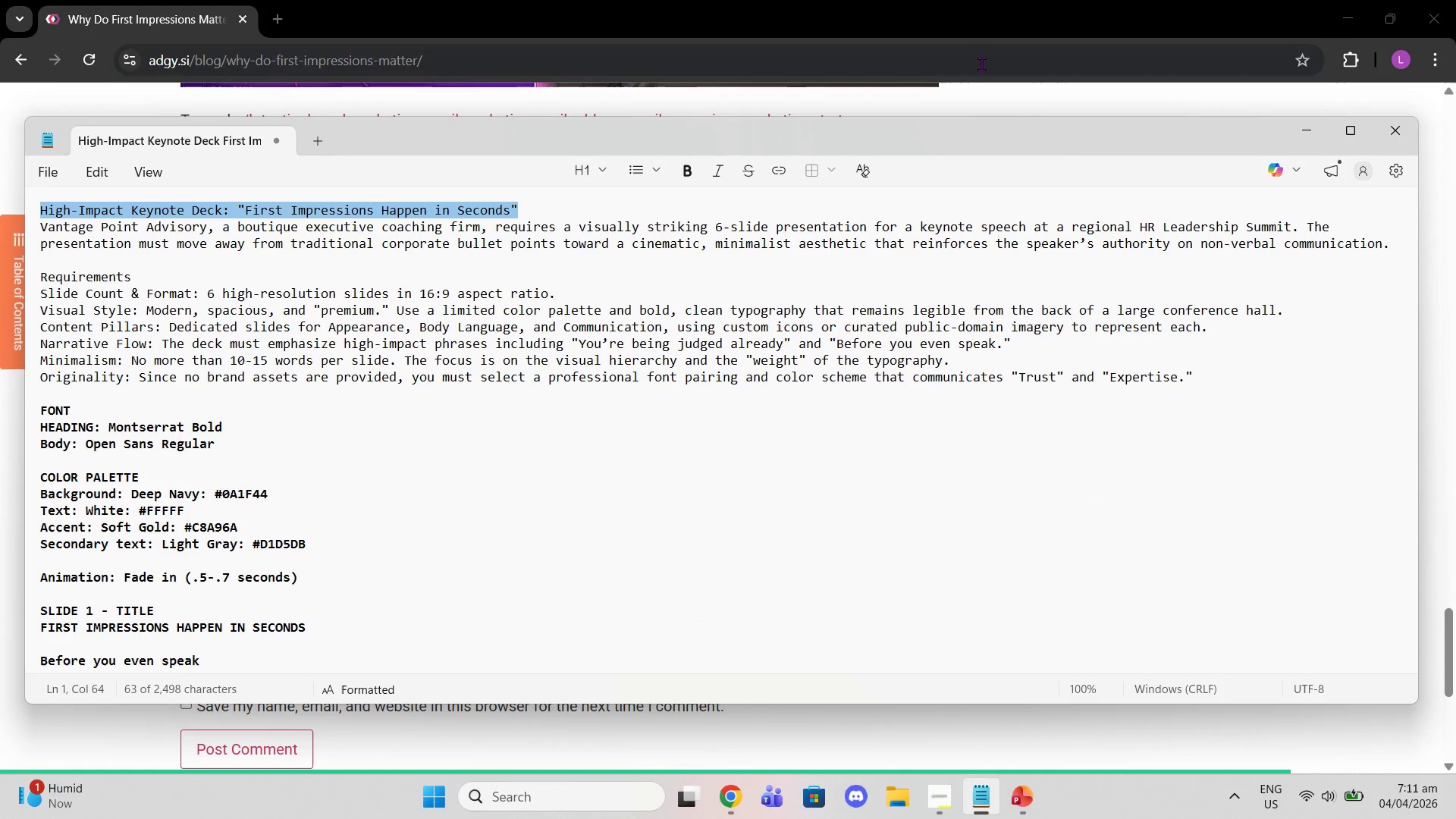 
left_click([977, 0])
 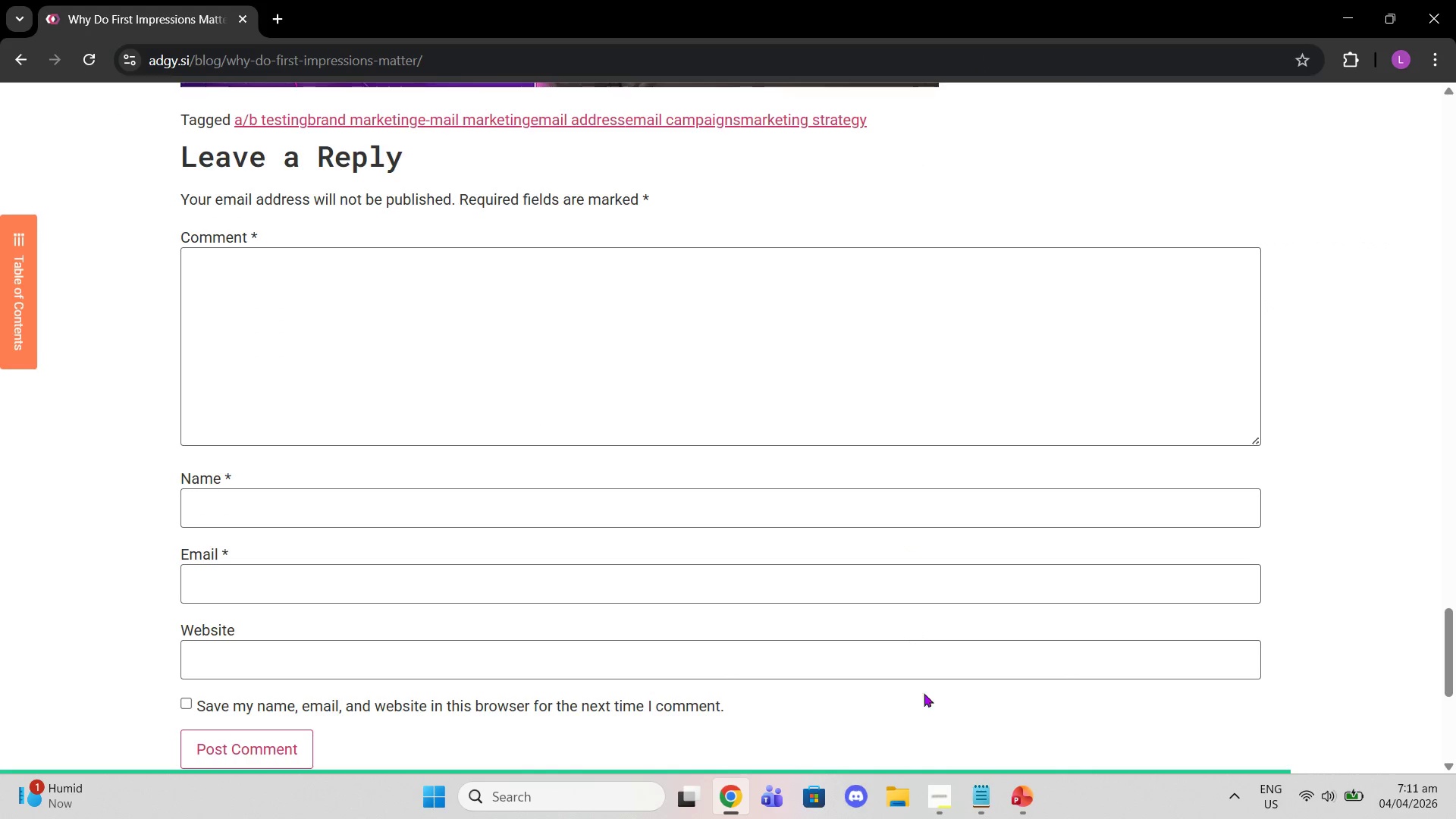 
left_click([935, 818])